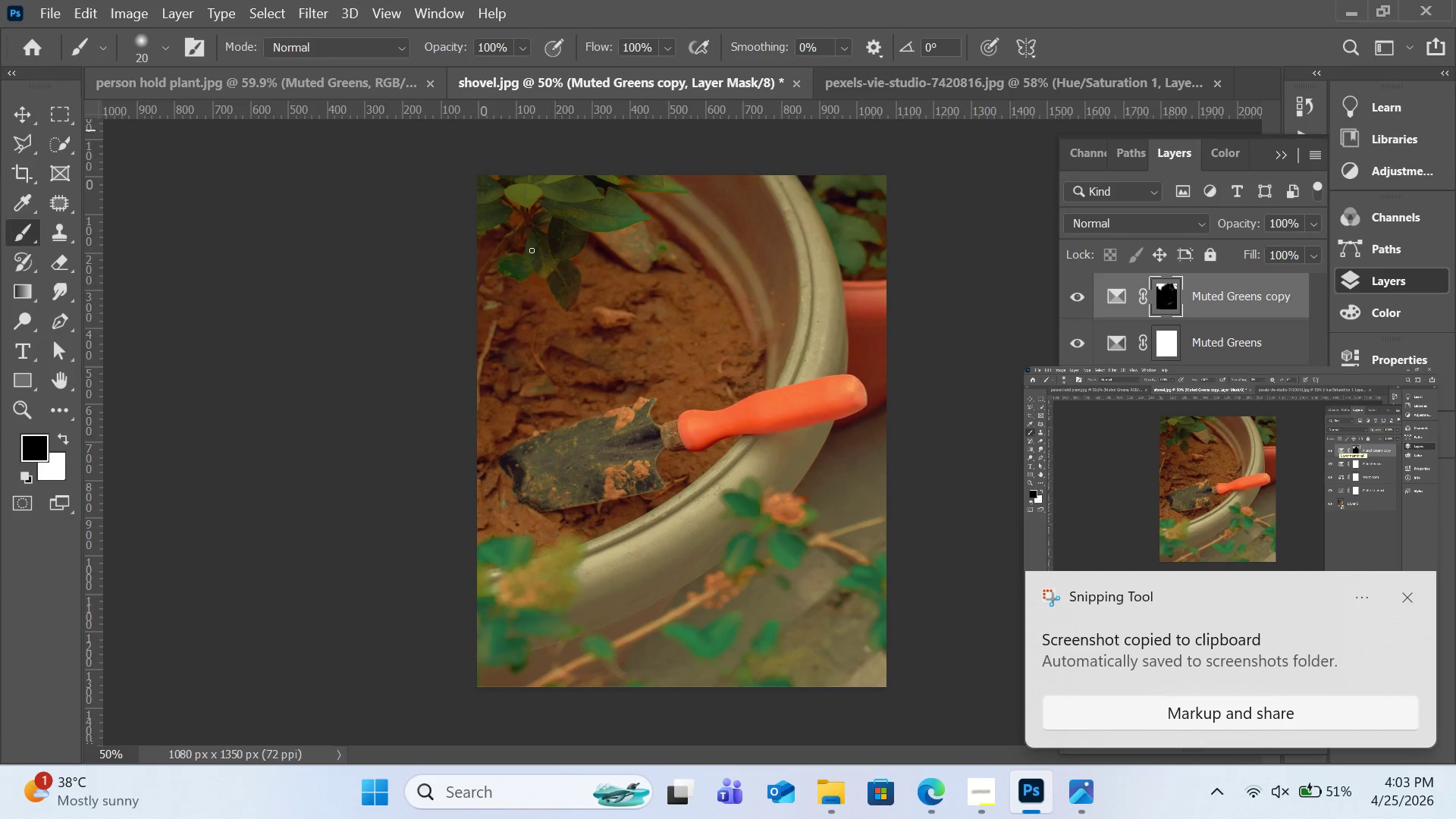 
left_click([1156, 463])
 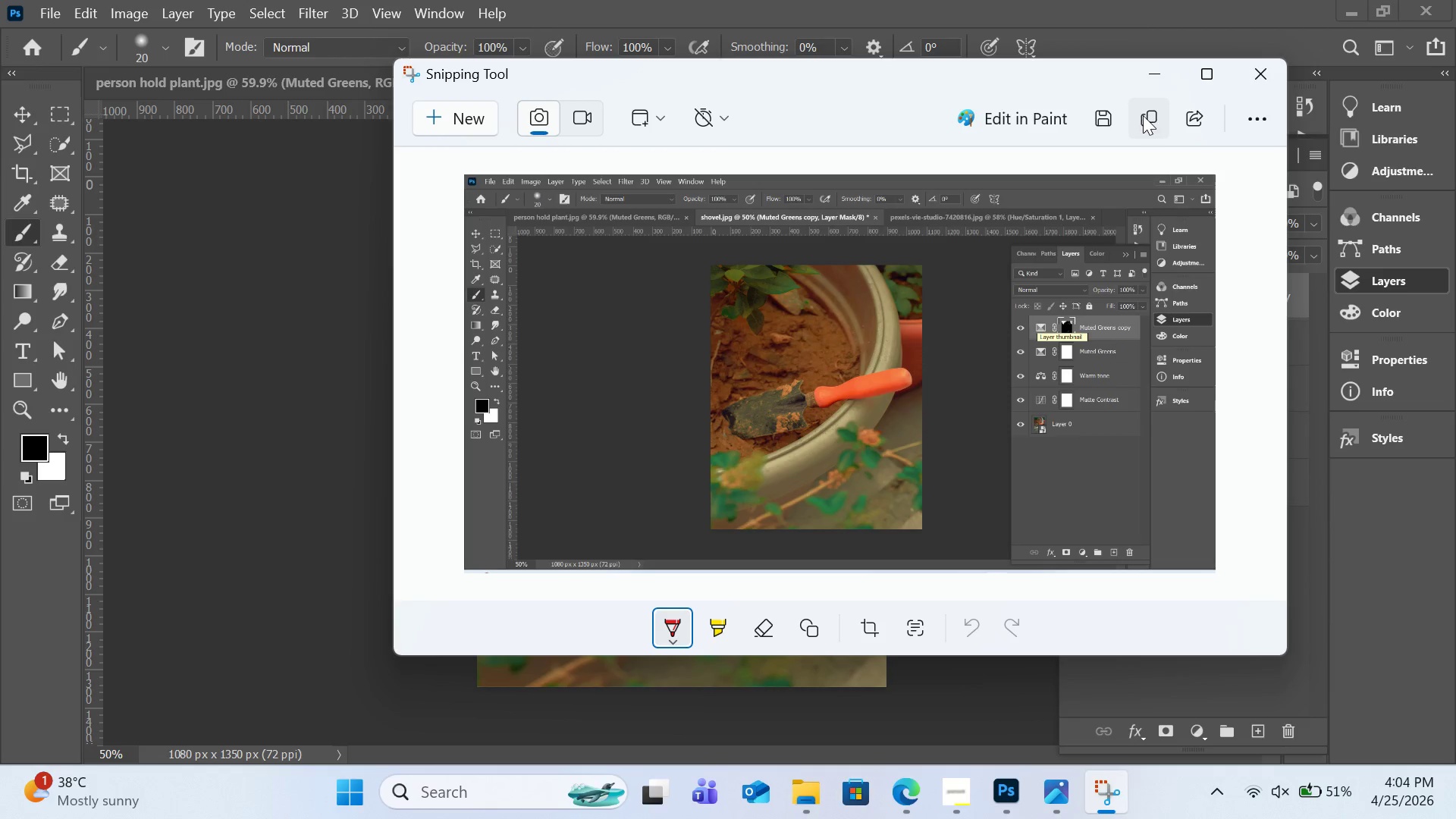 
left_click([1098, 115])
 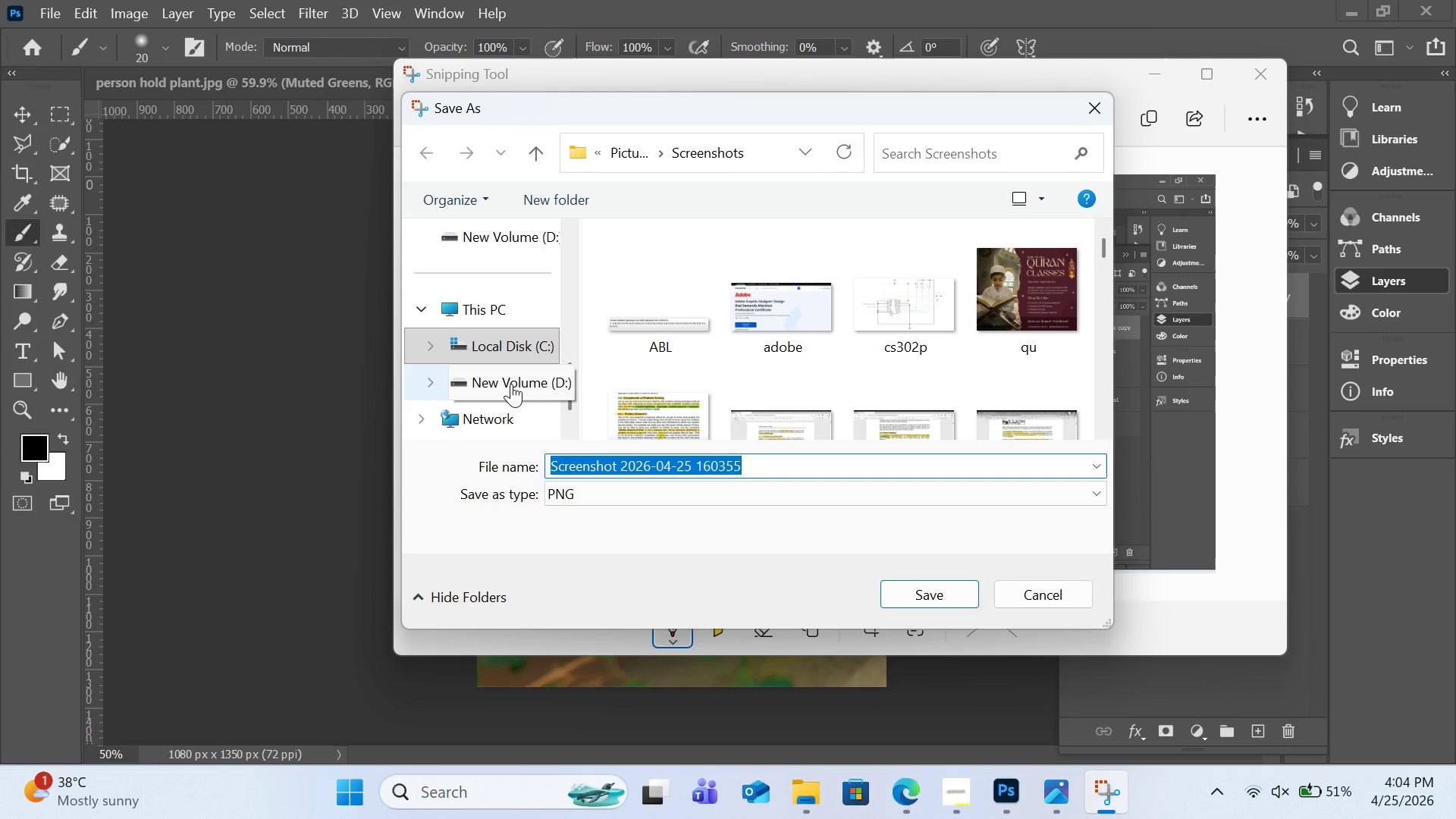 
scroll: coordinate [504, 262], scroll_direction: up, amount: 3.0
 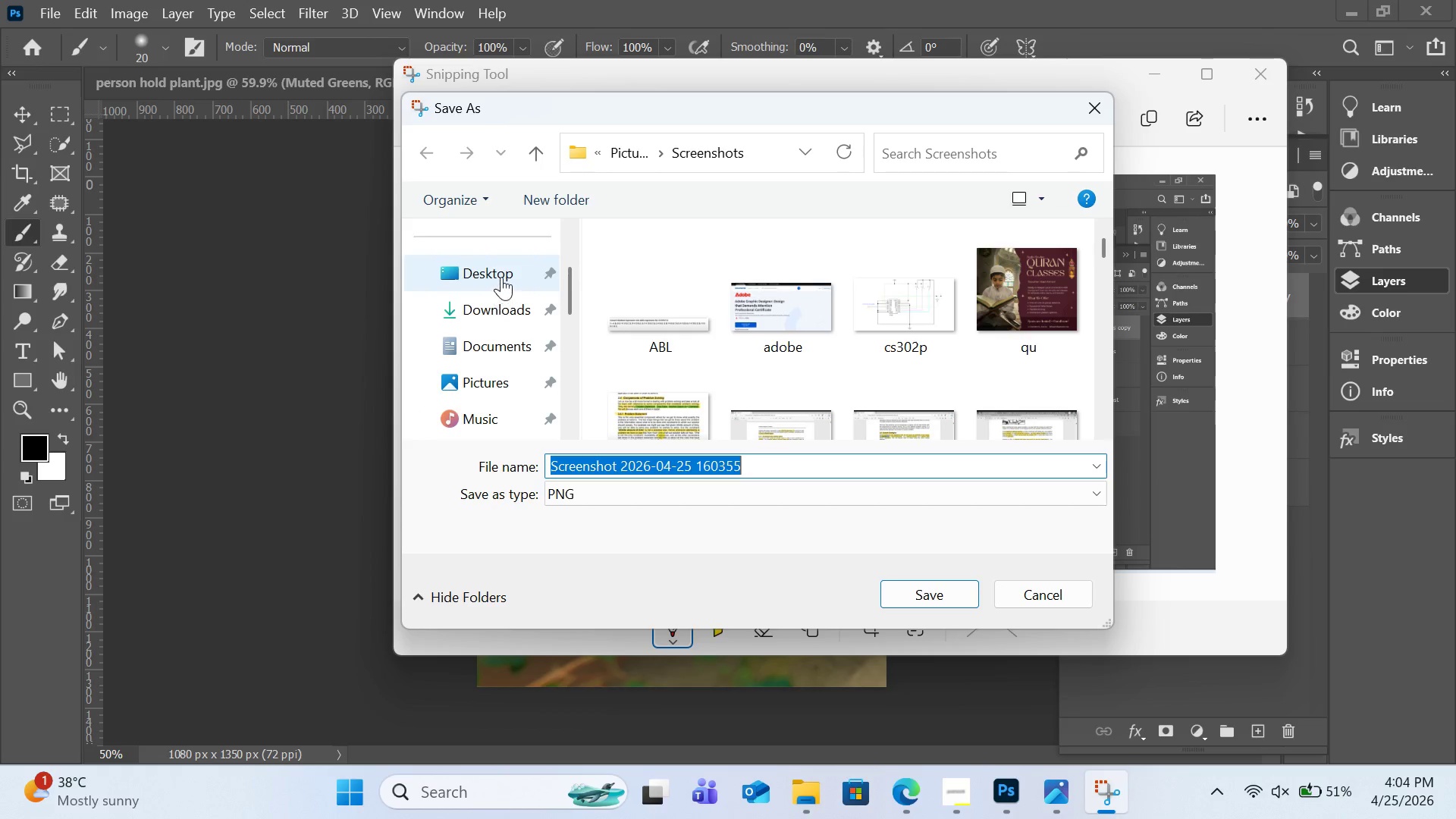 
left_click([501, 276])
 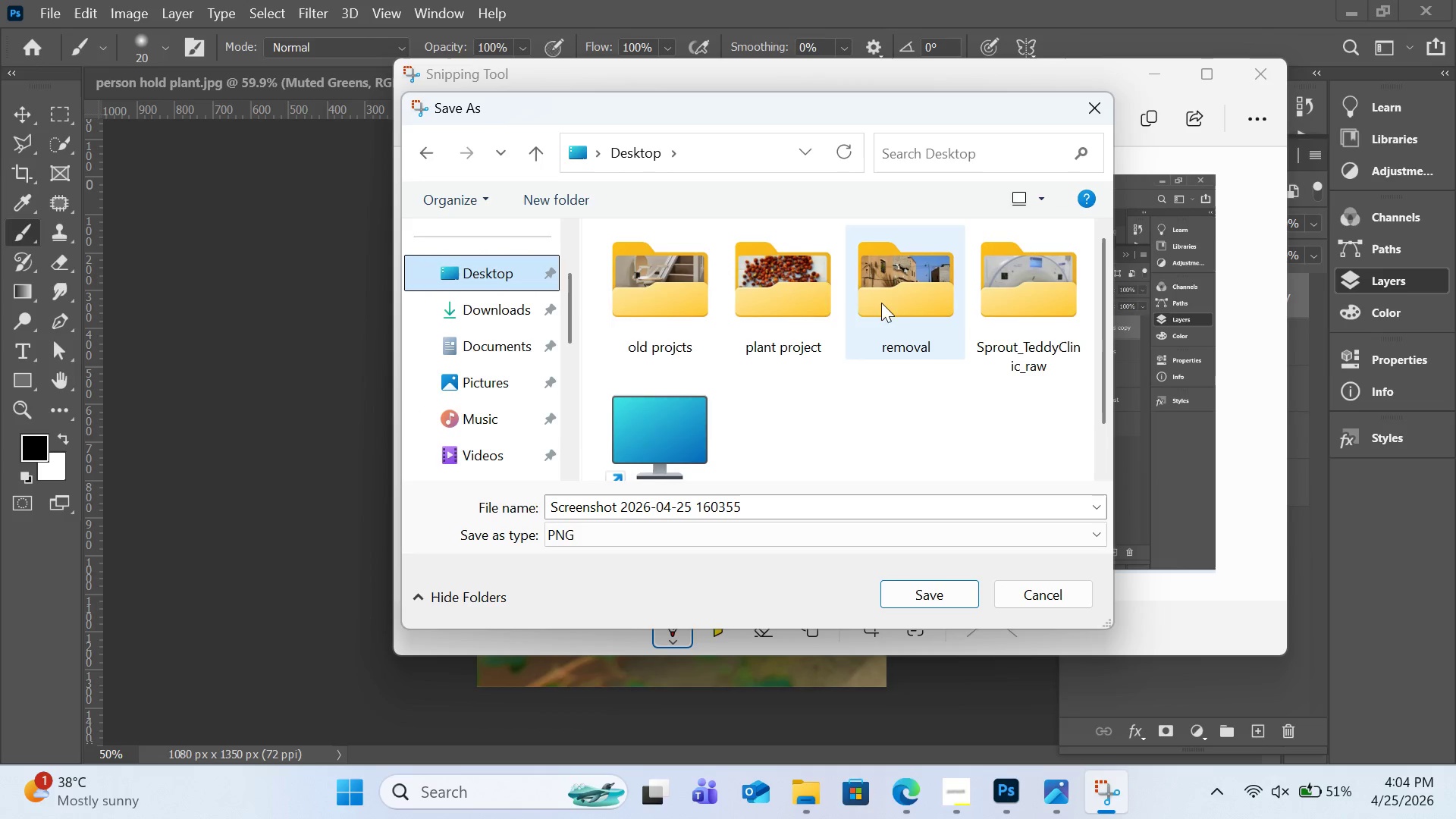 
left_click([806, 305])
 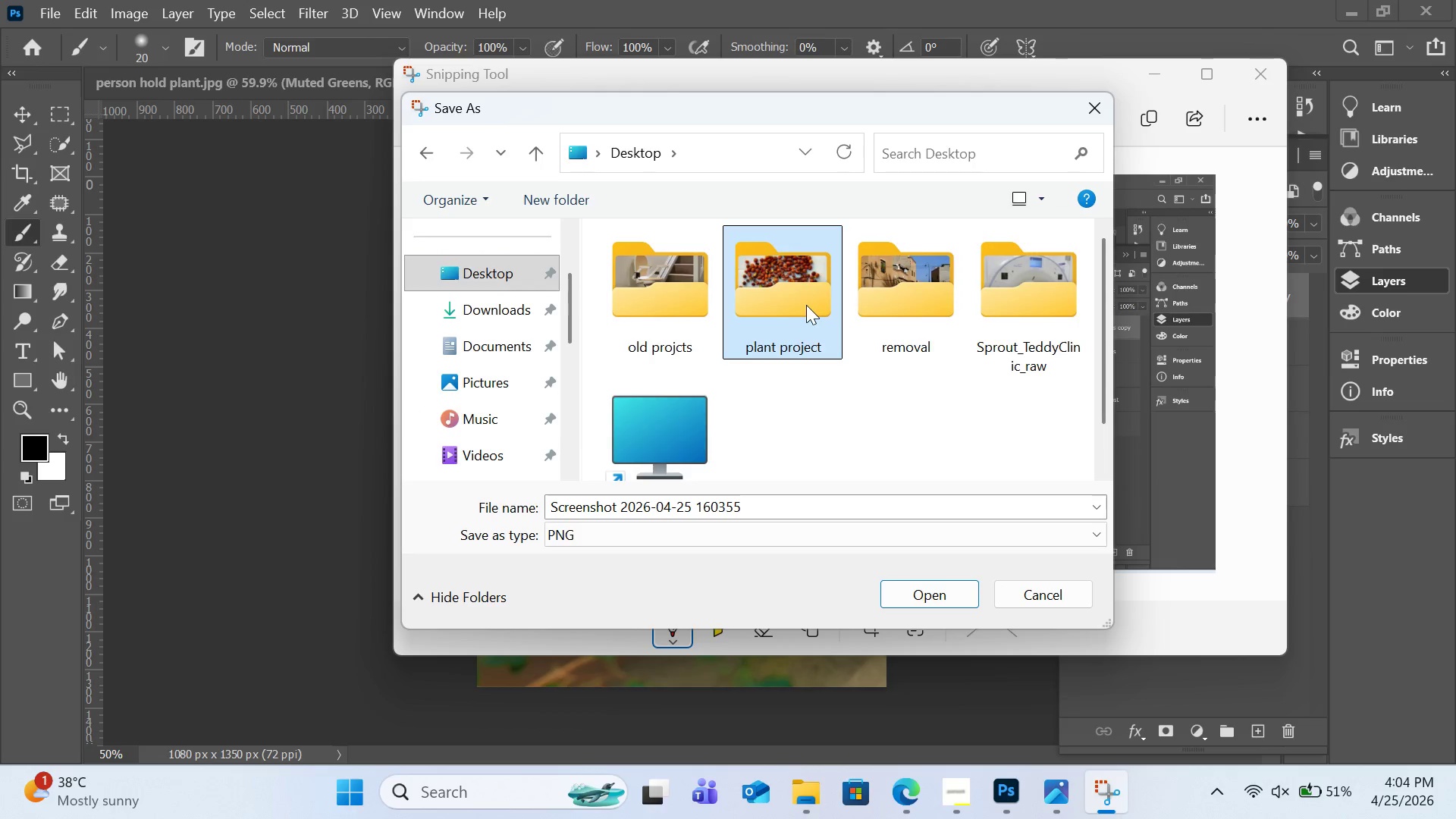 
left_click_drag(start_coordinate=[806, 305], to_coordinate=[704, 314])
 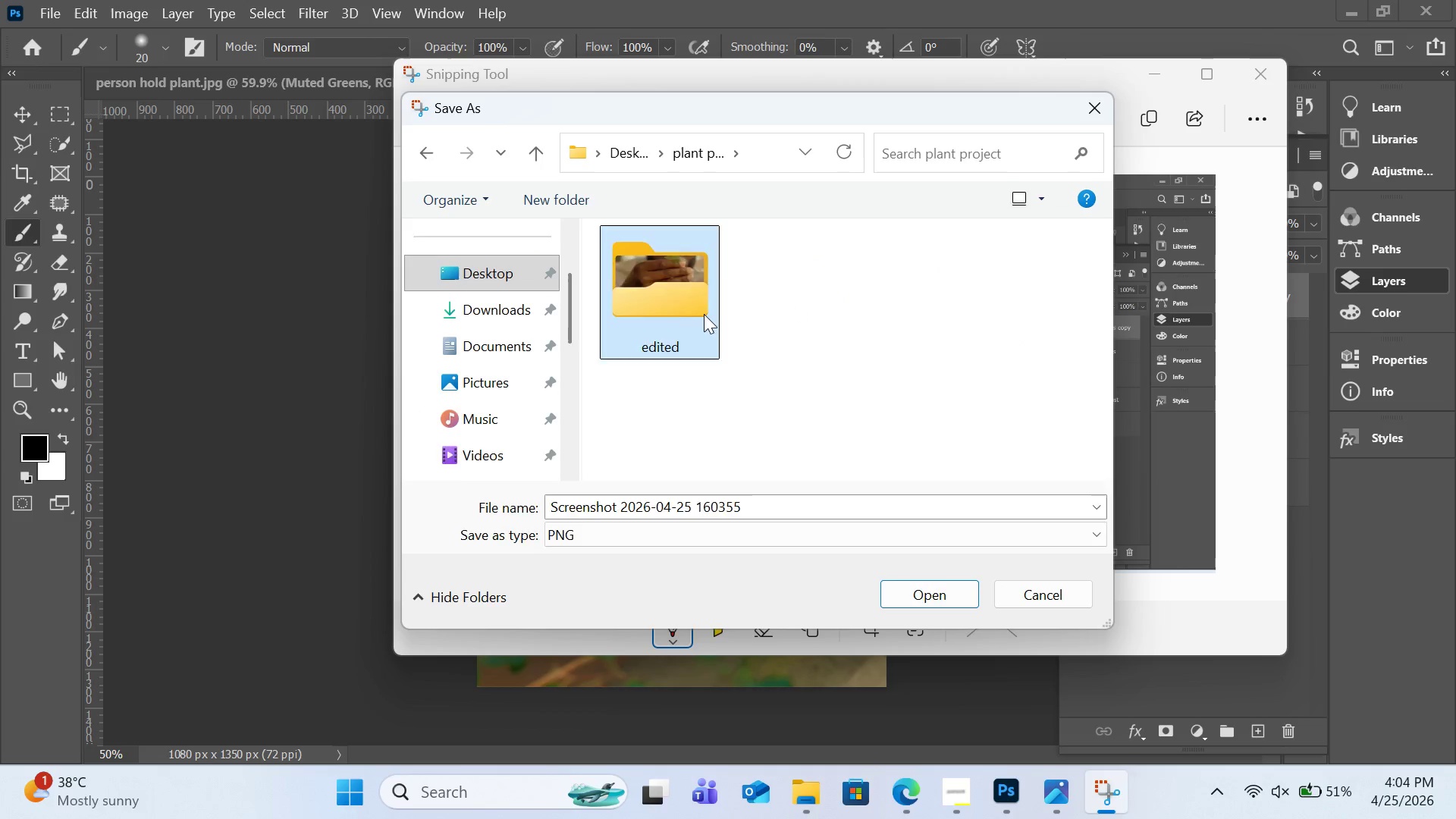 
double_click([704, 314])
 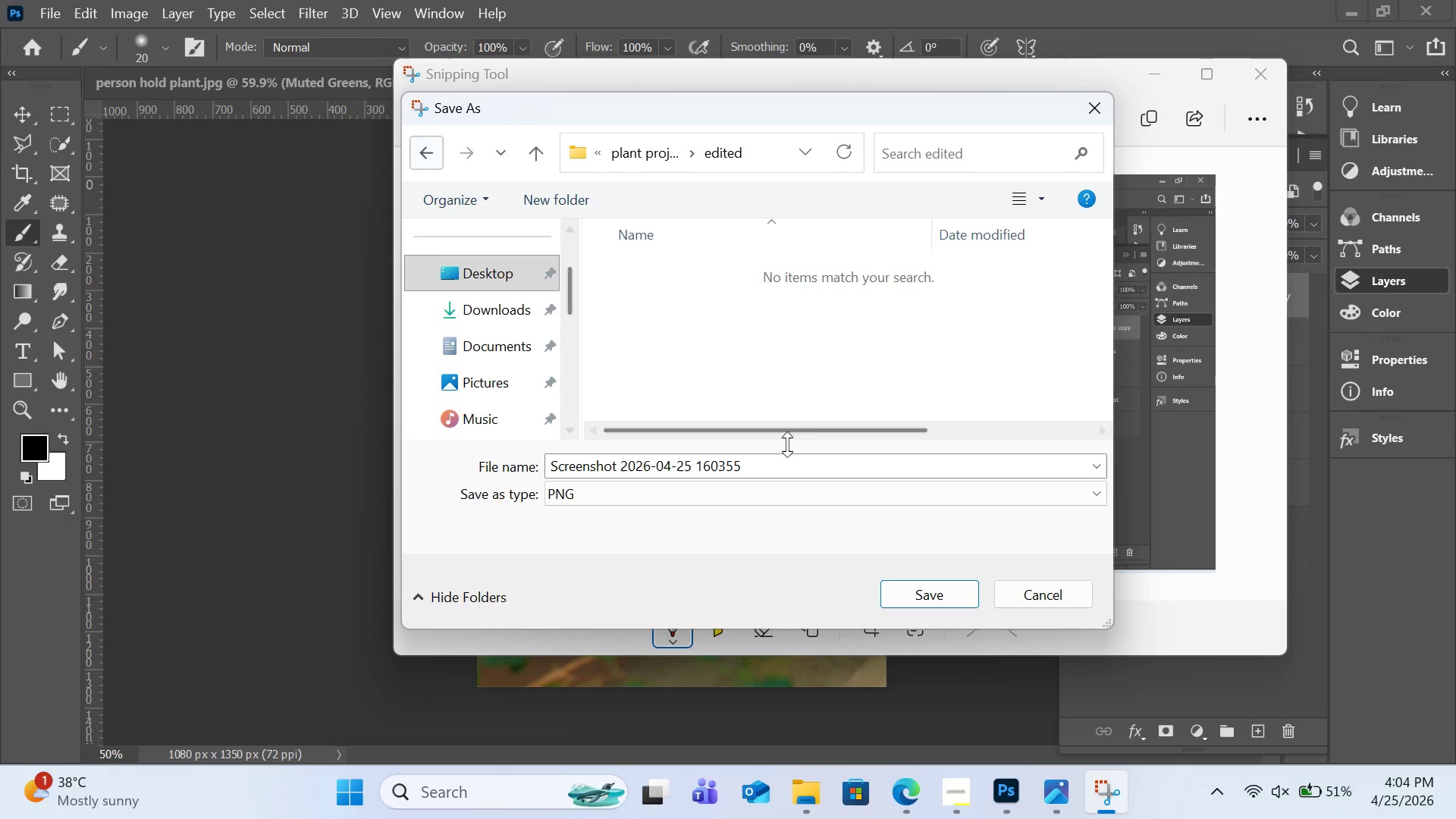 
left_click([821, 457])
 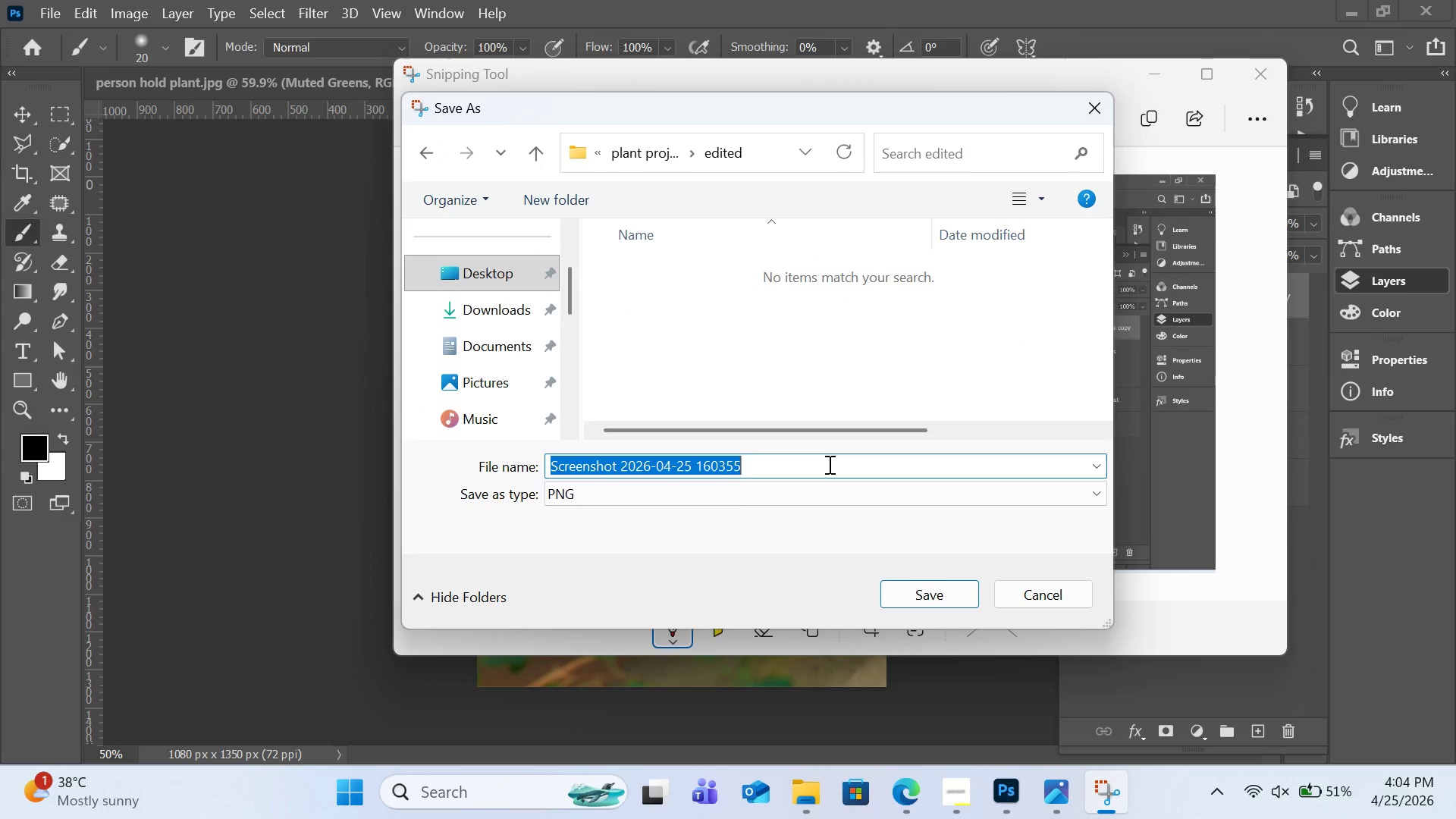 
type(screenshot f)
key(Backspace)
type(of layers)
 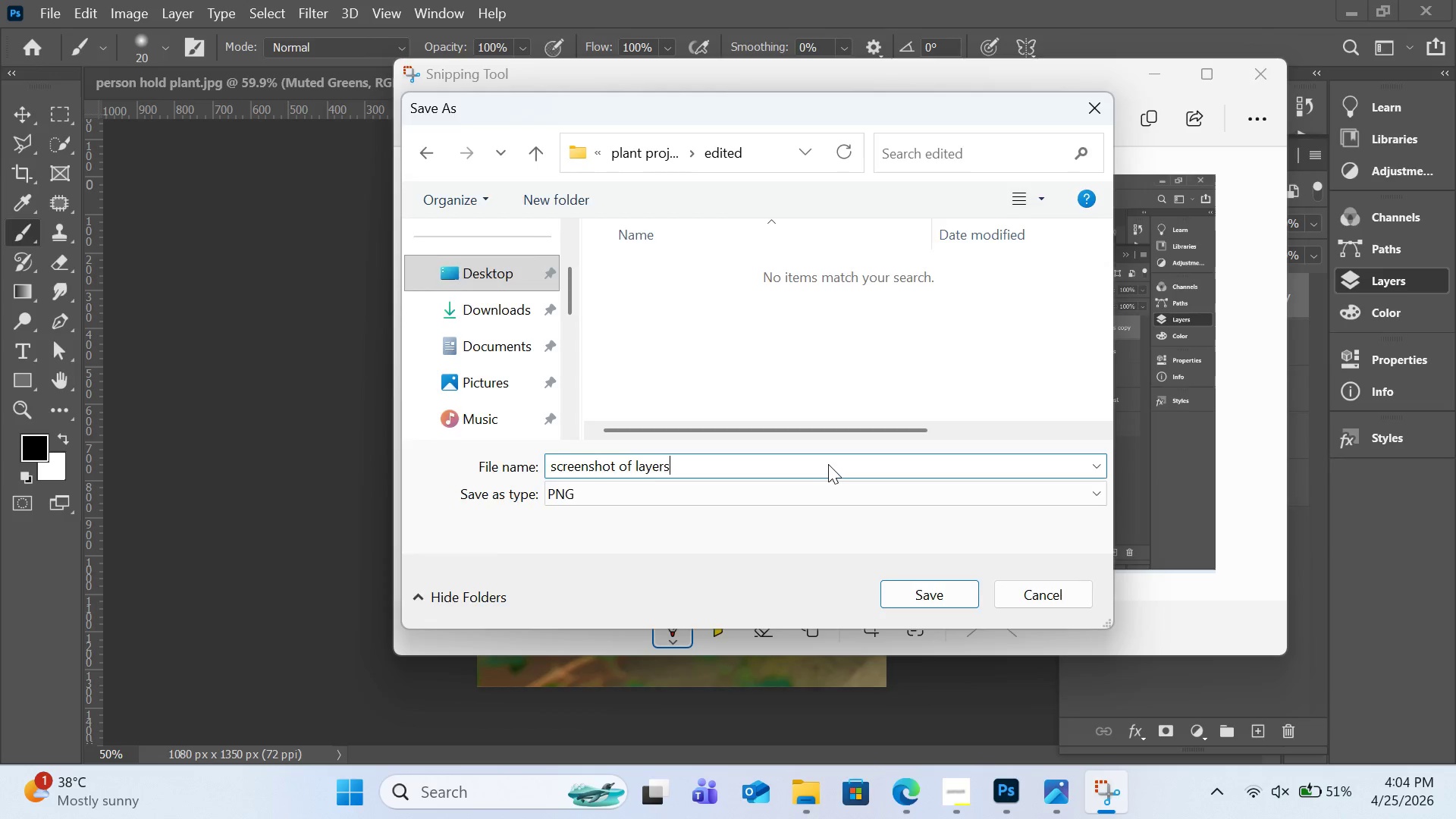 
key(Enter)
 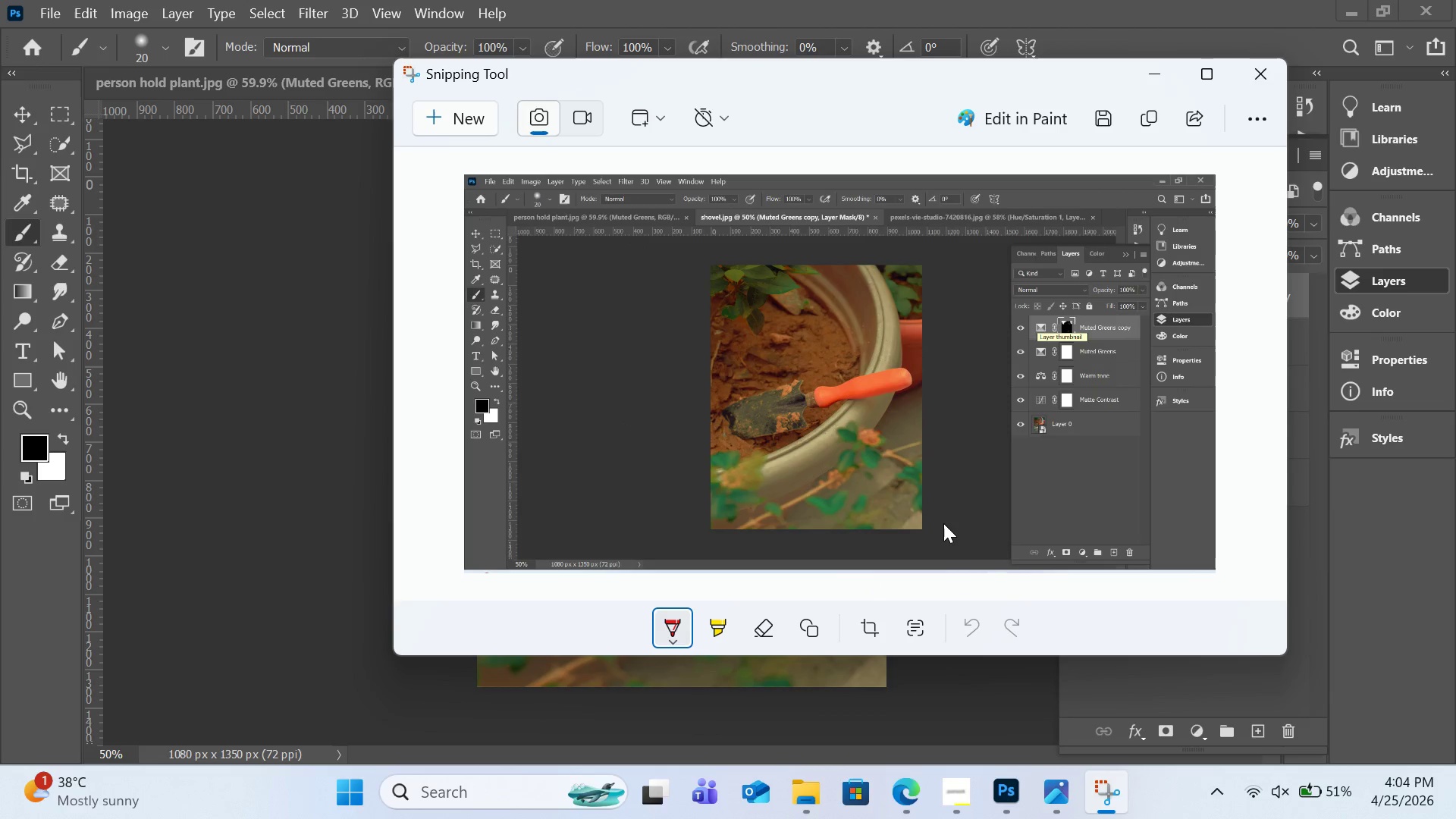 
wait(8.48)
 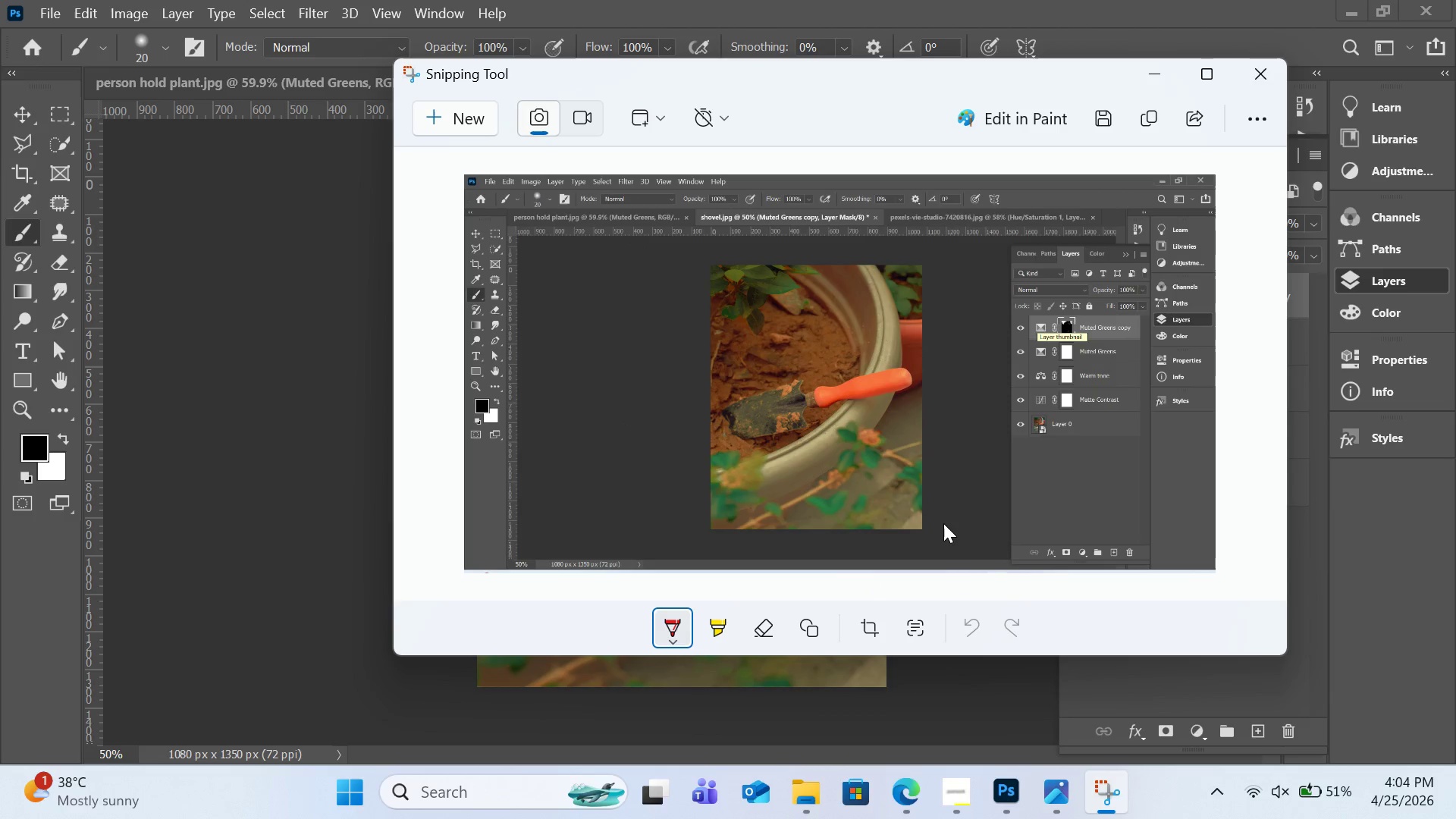 
left_click([1264, 85])
 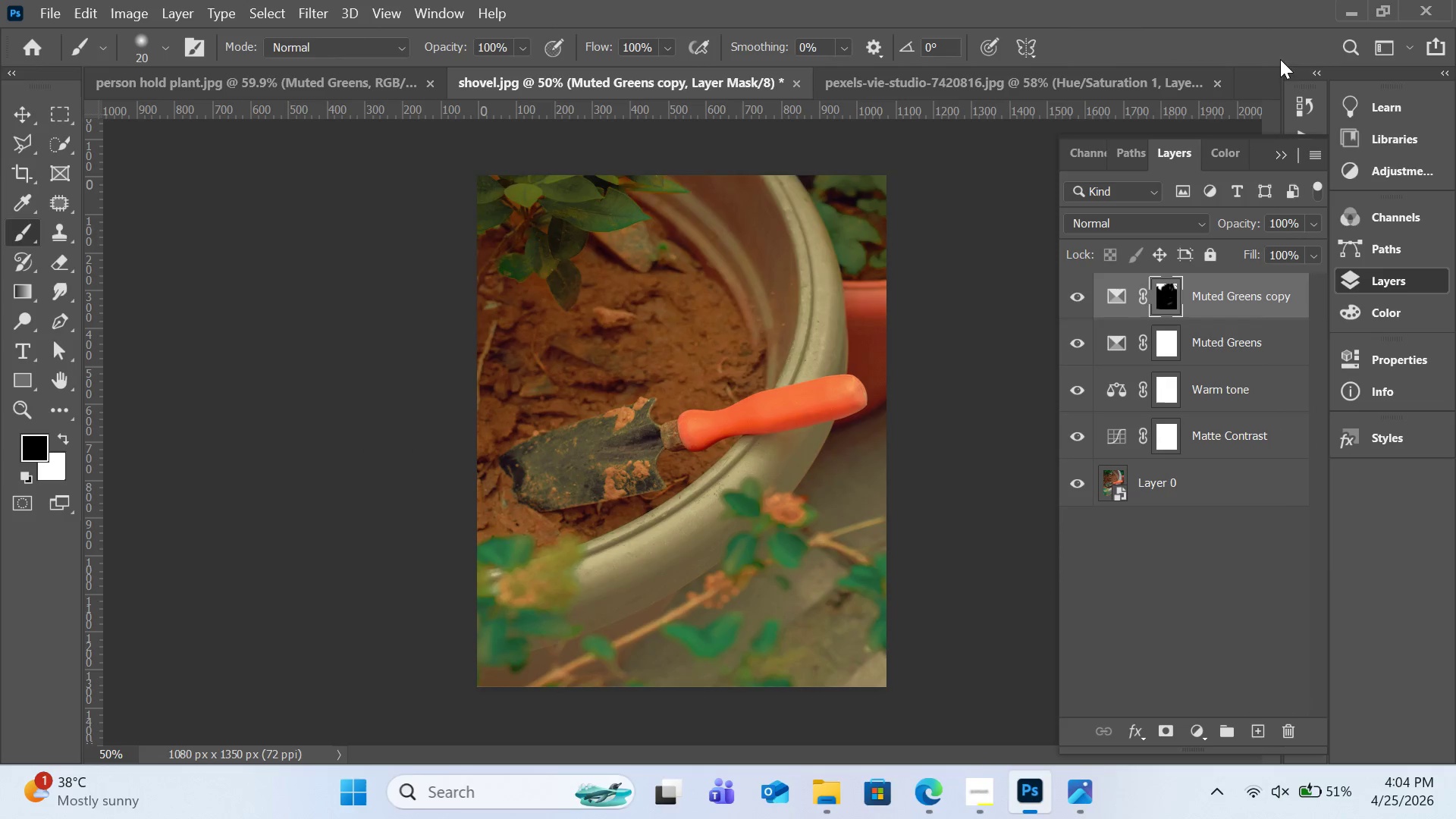 
left_click([1359, 8])